 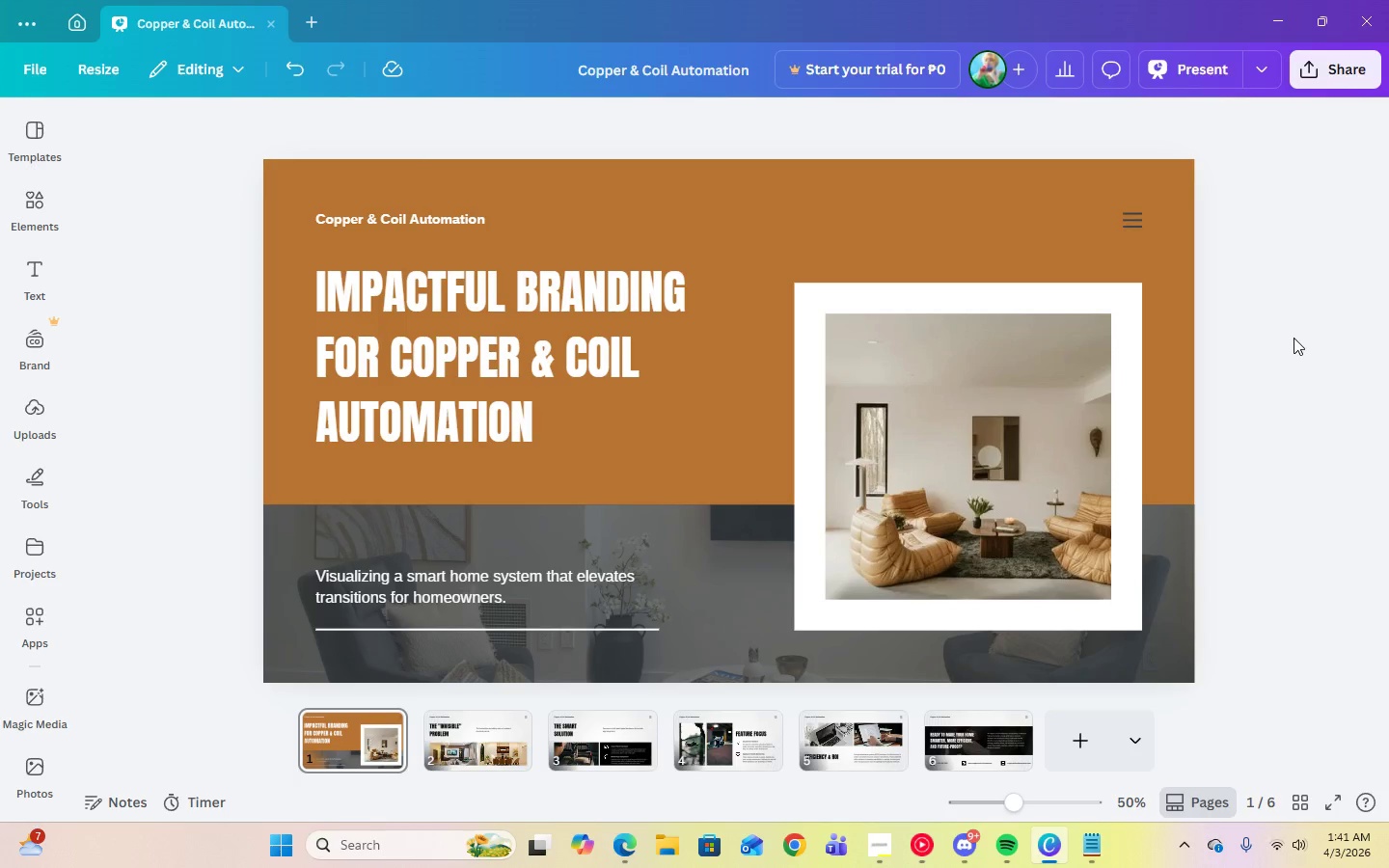 
left_click([808, 236])
 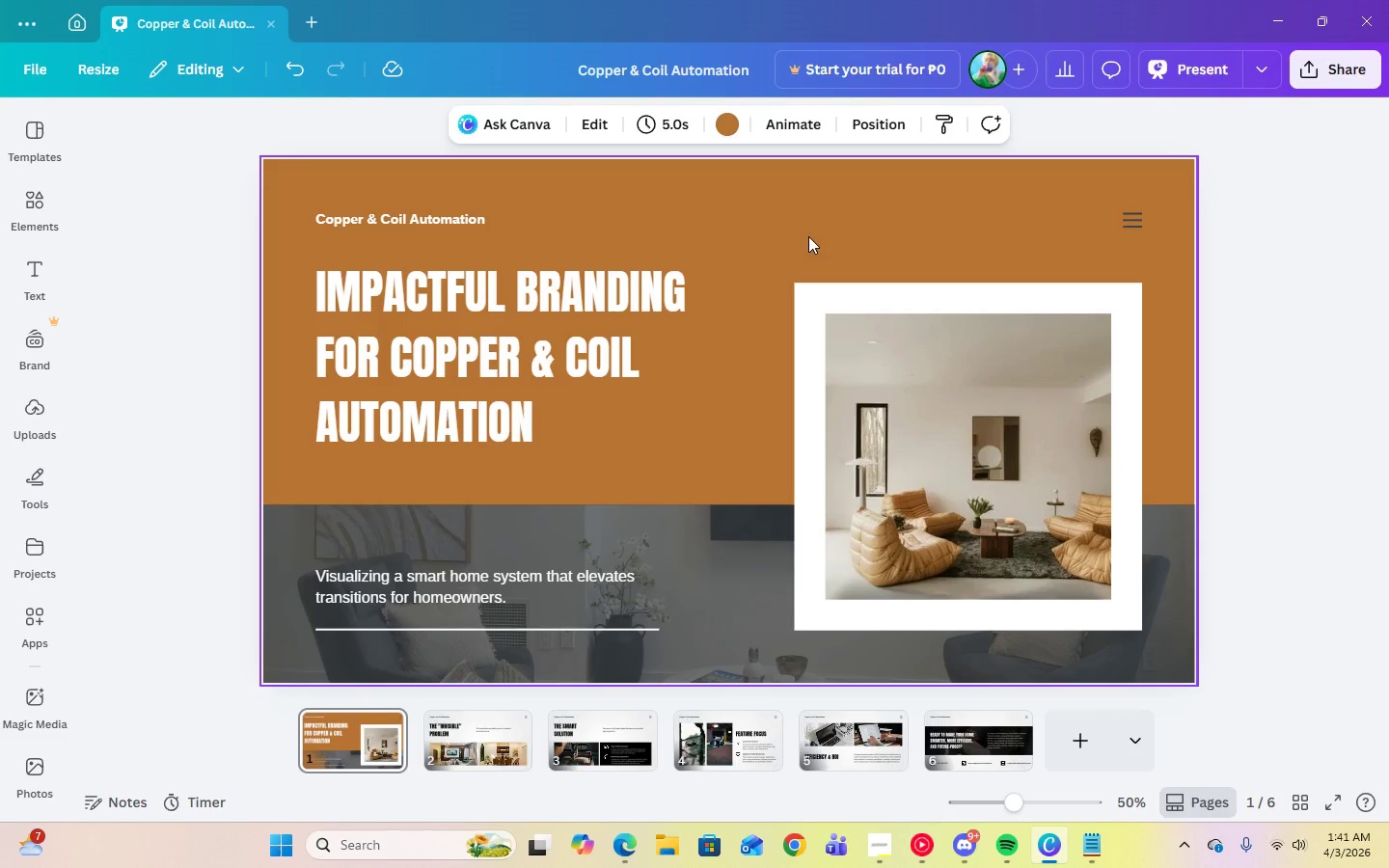 
left_click([808, 236])
 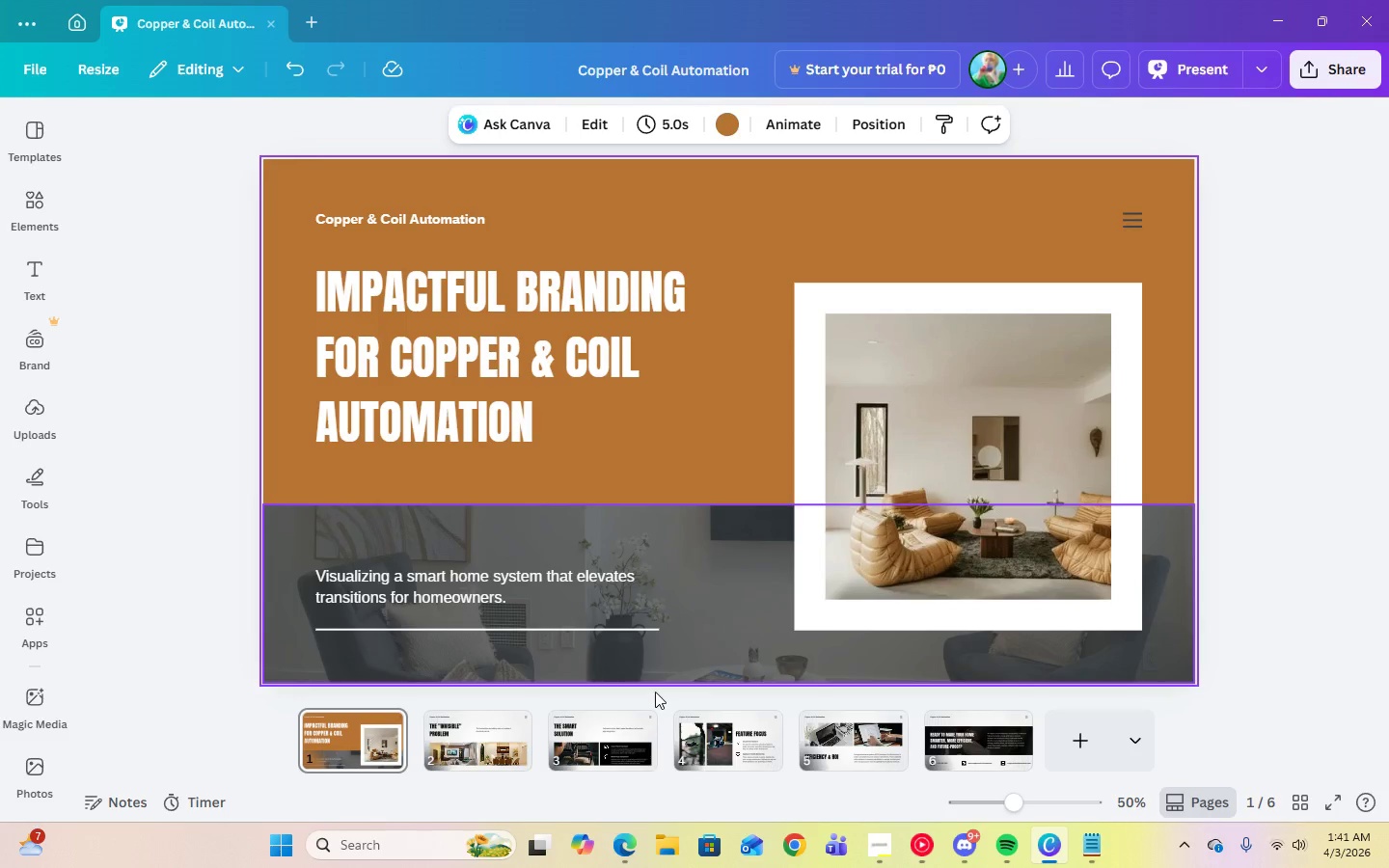 
left_click([464, 730])
 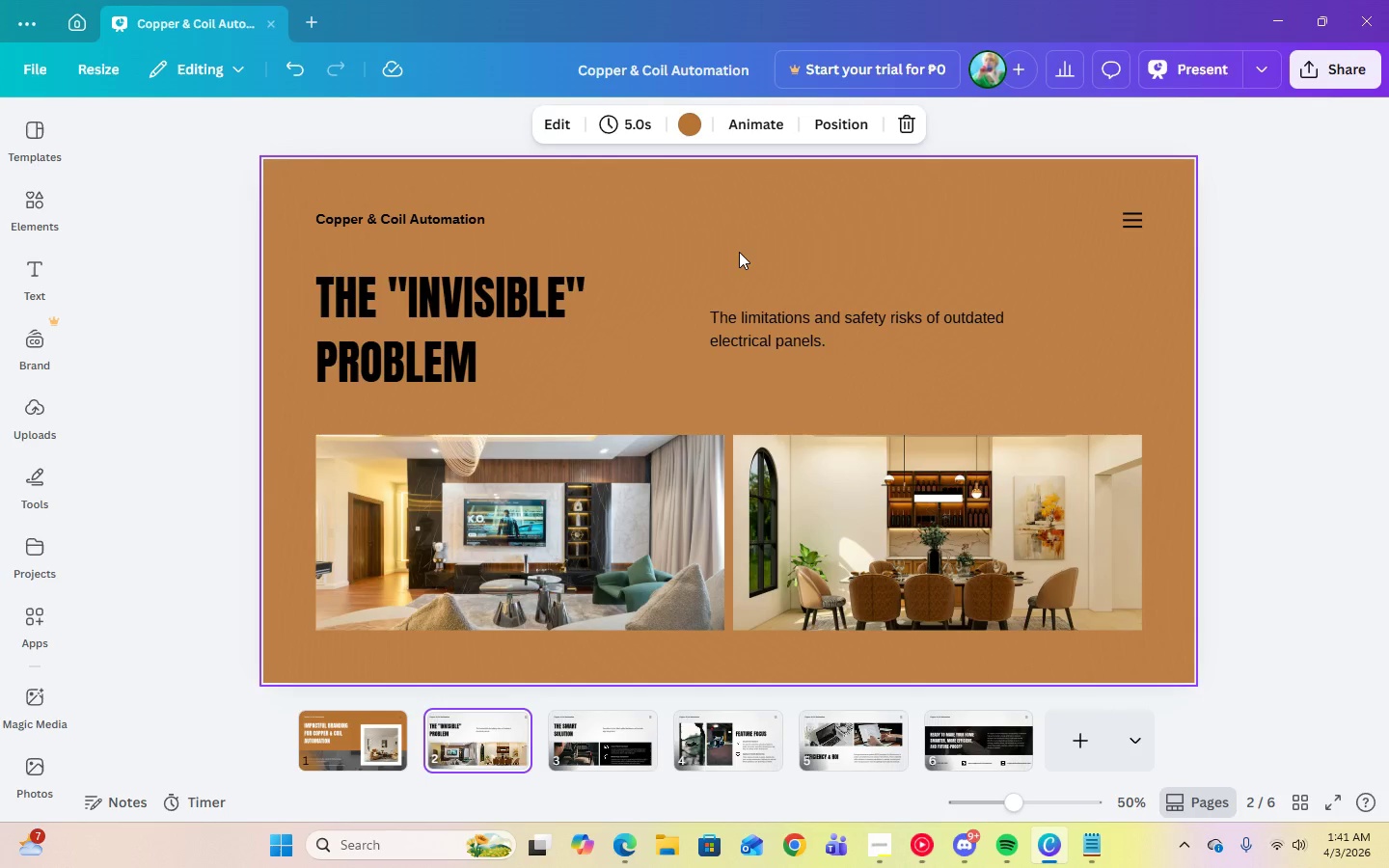 
left_click([739, 252])
 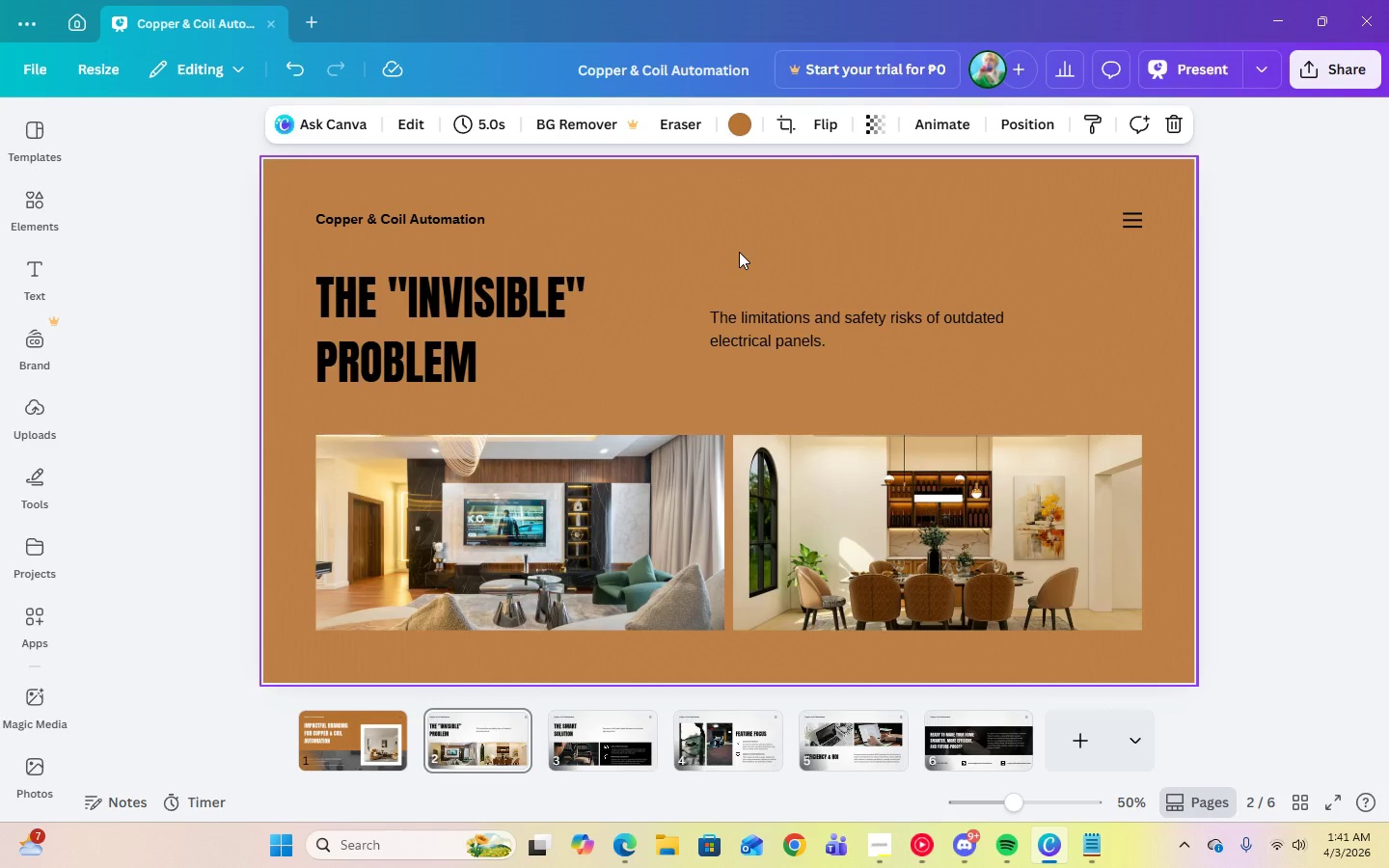 
key(Delete)
 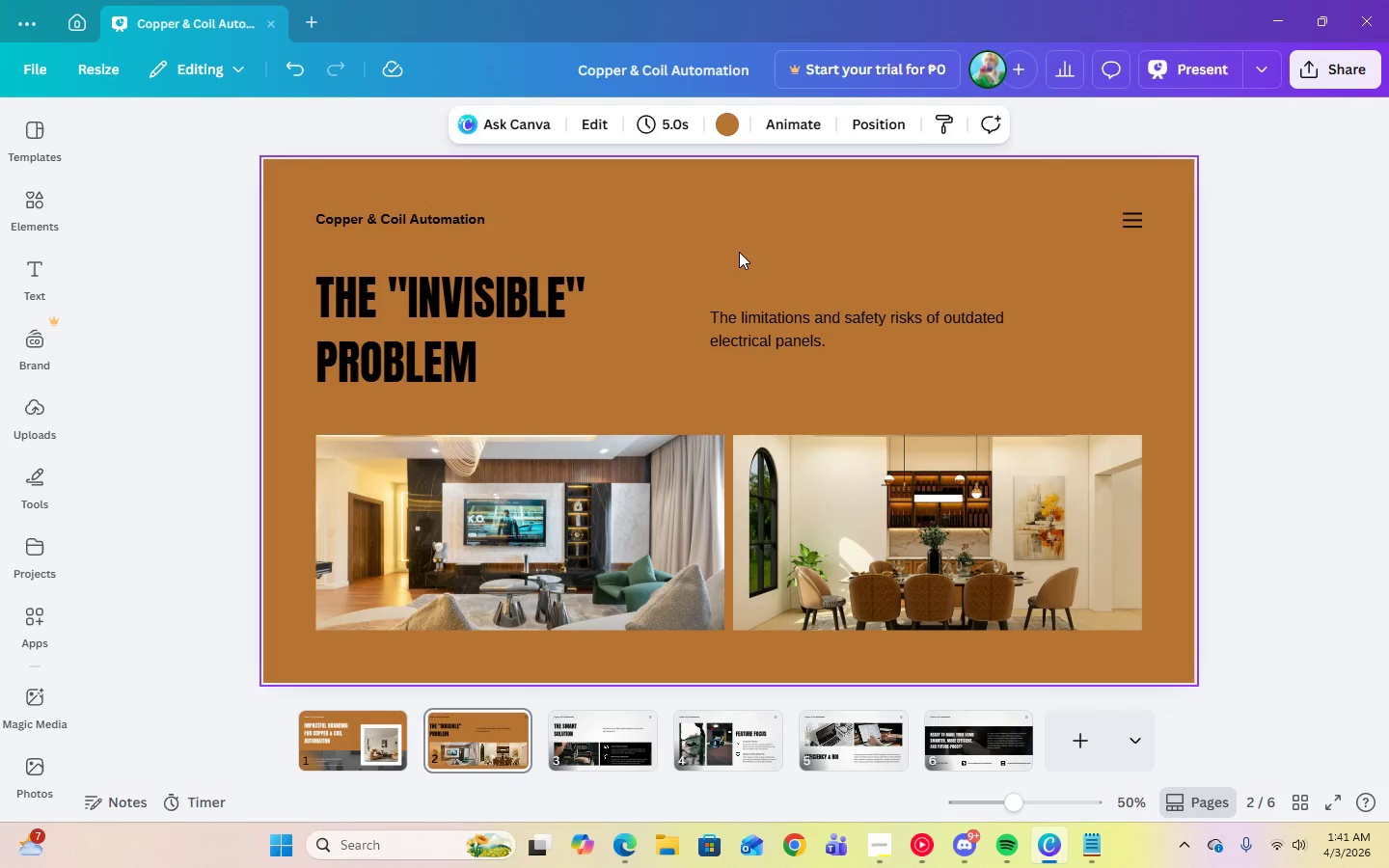 
left_click([739, 252])
 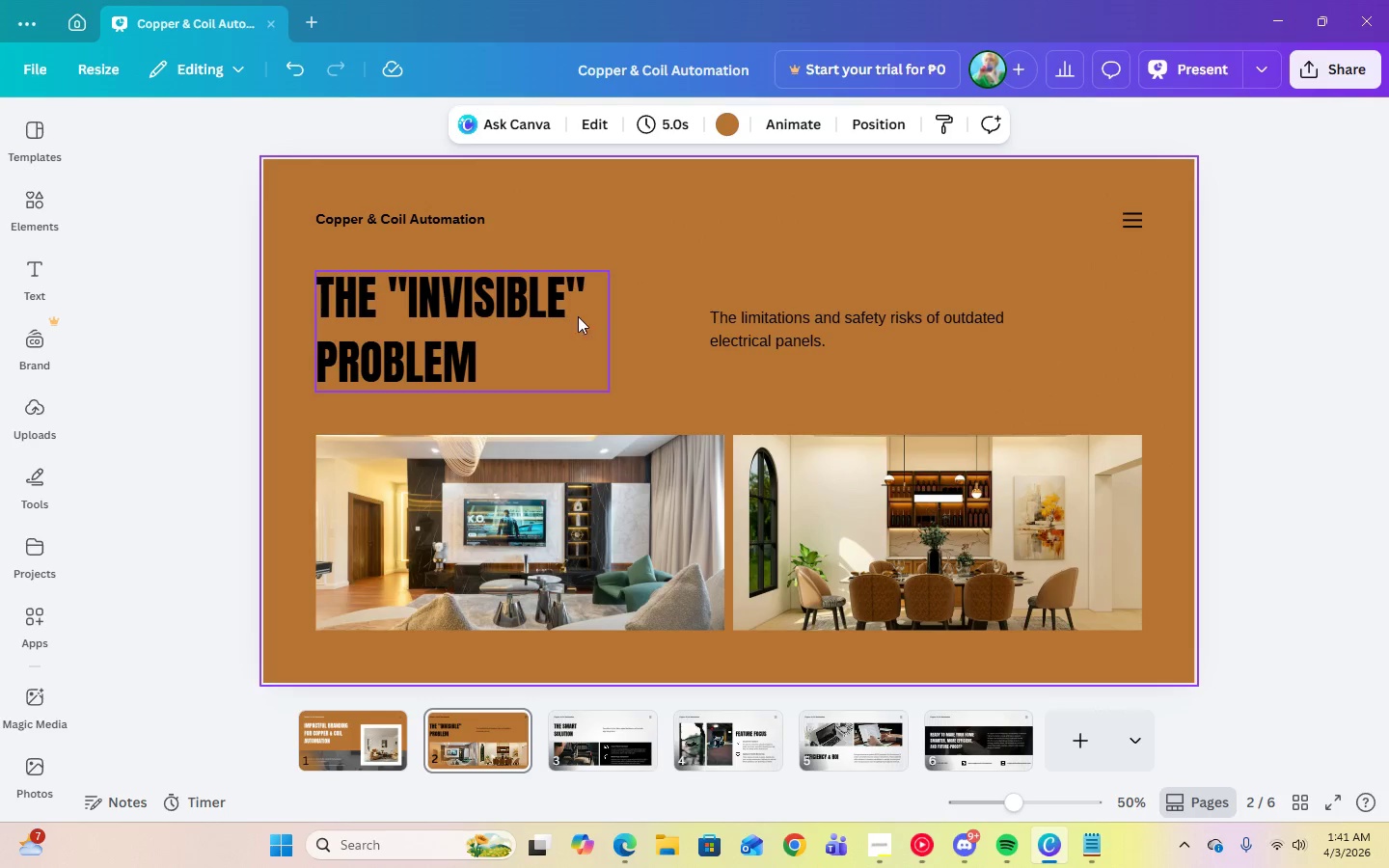 
left_click([571, 312])
 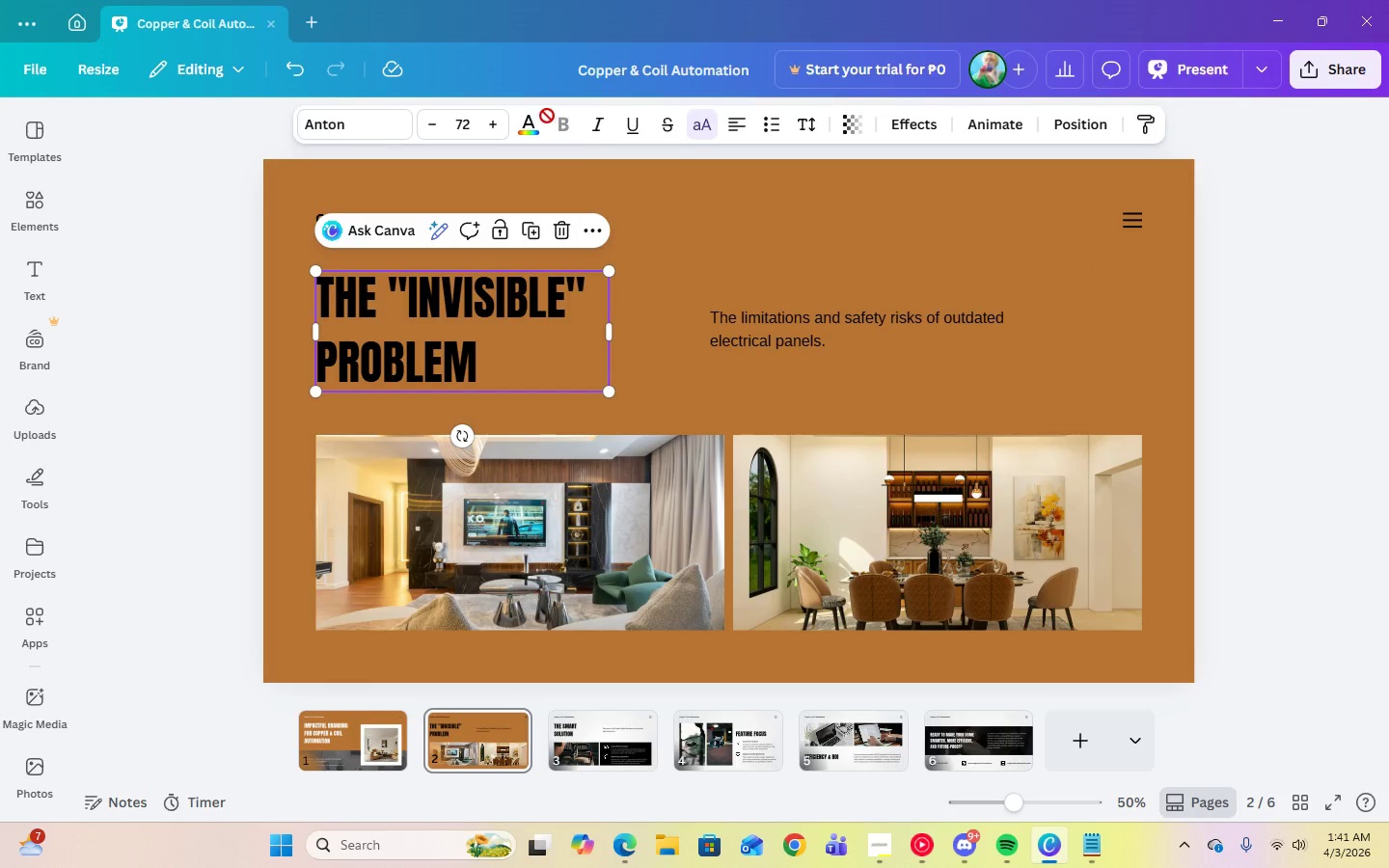 
left_click([531, 125])
 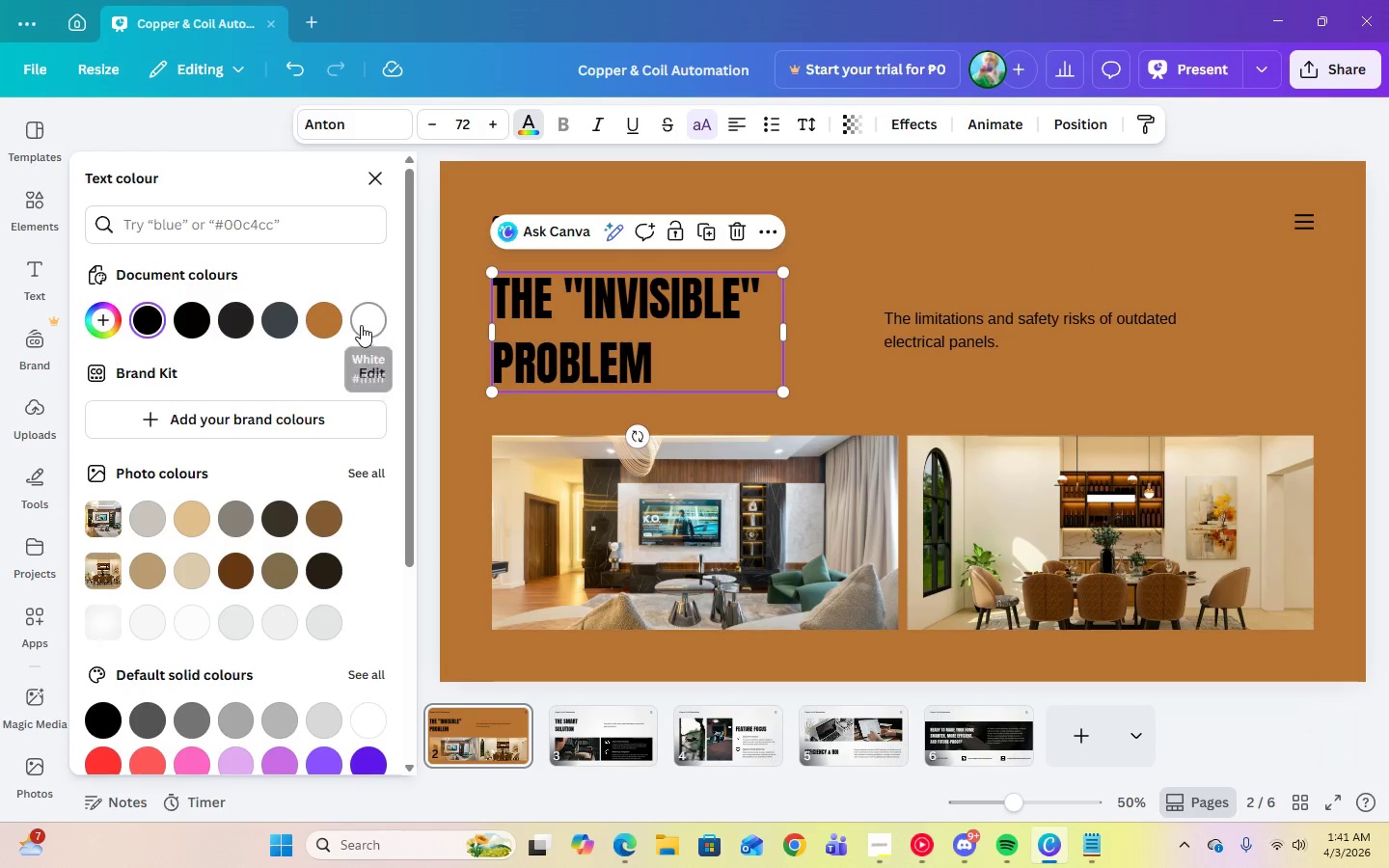 
left_click([361, 325])
 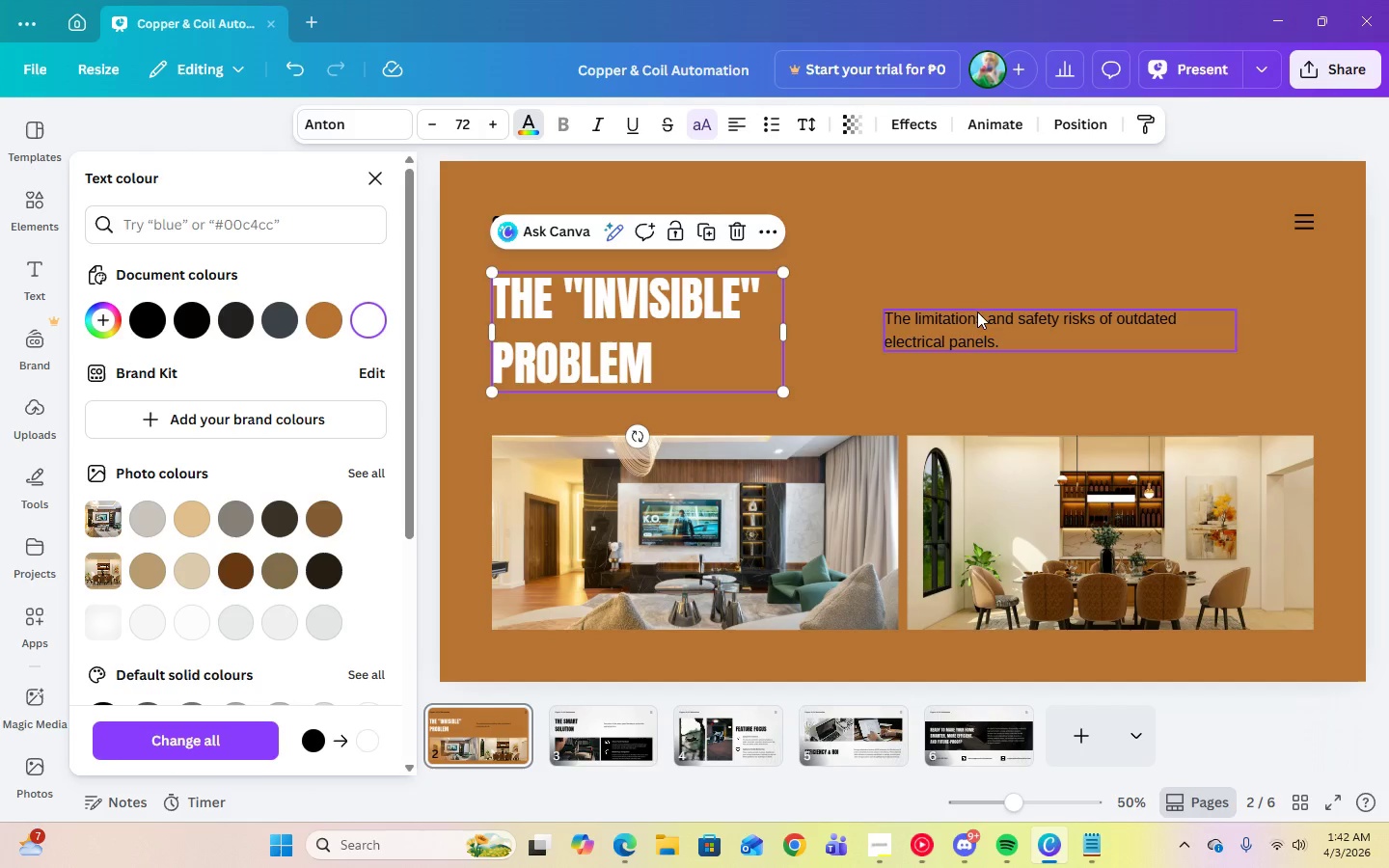 
left_click([981, 320])
 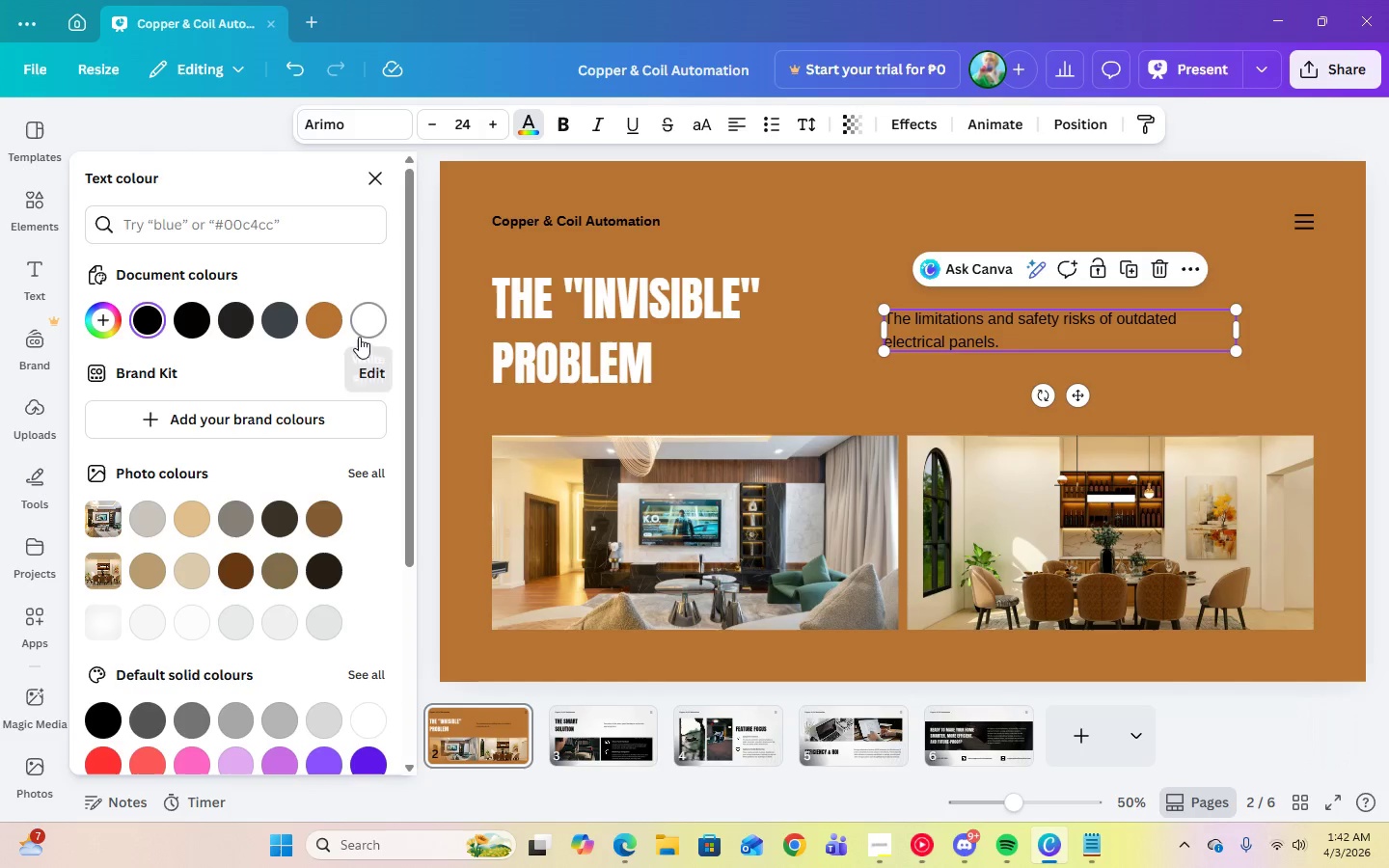 
left_click([359, 337])
 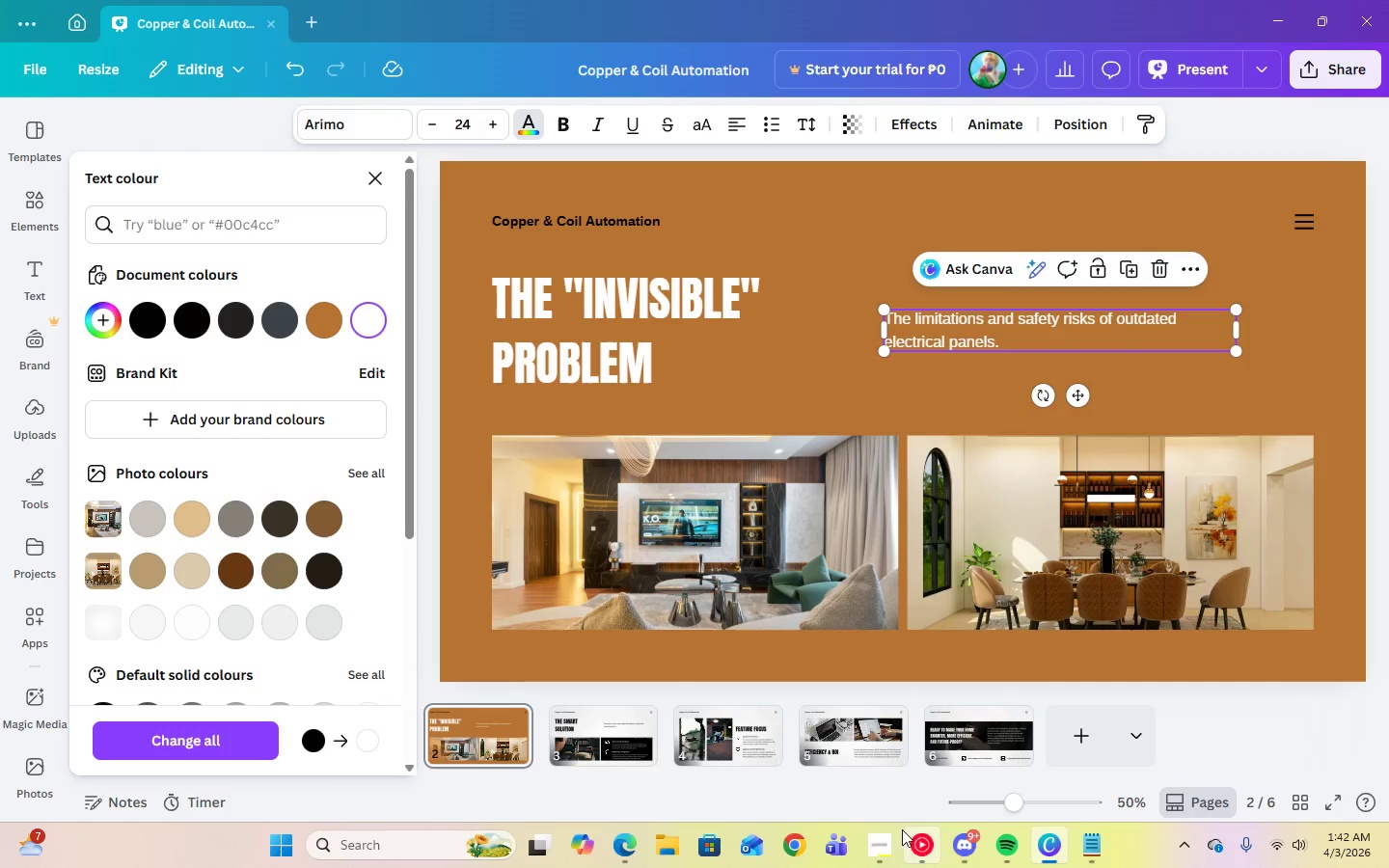 
left_click([895, 835])